 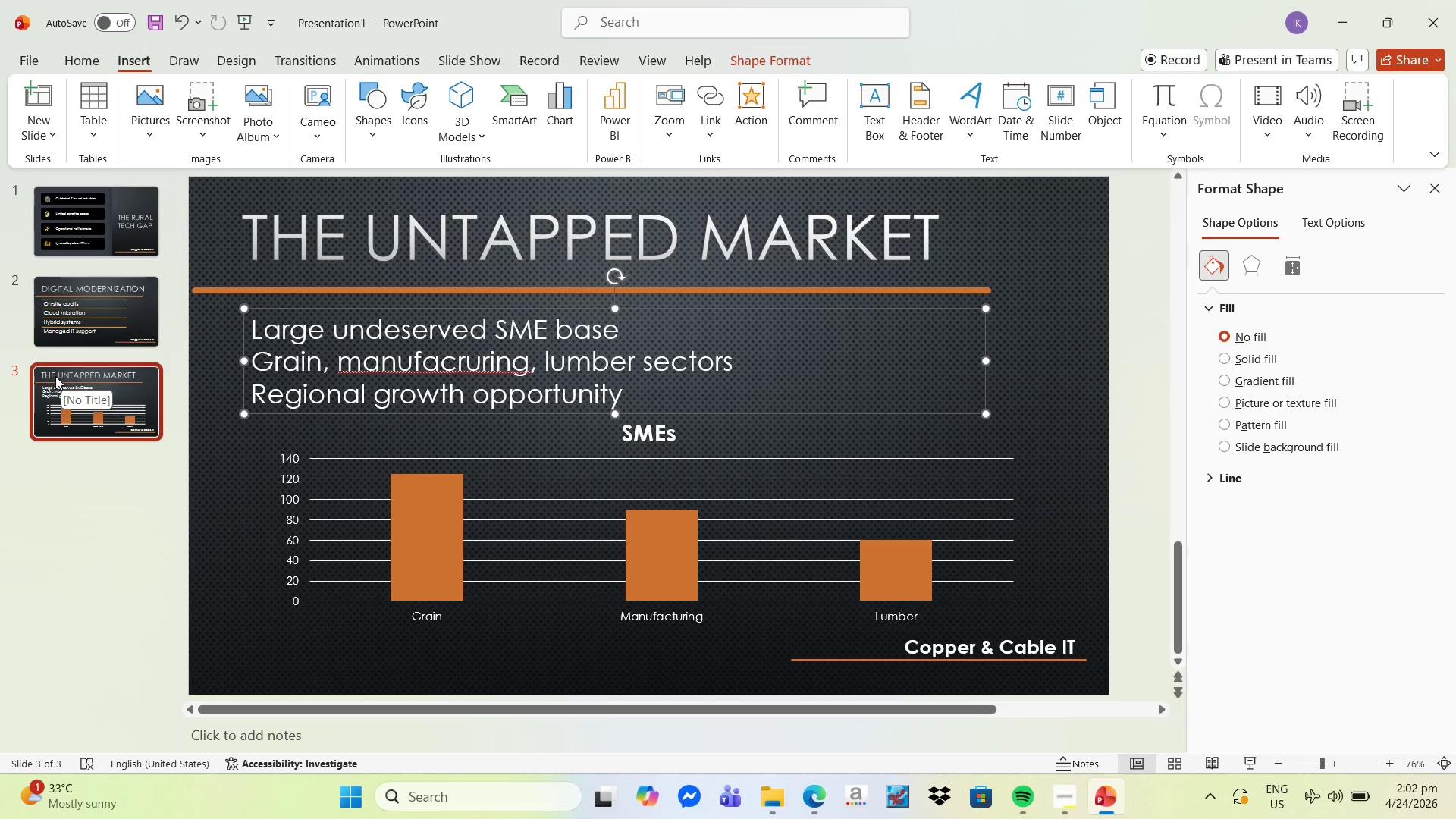 
left_click([42, 380])
 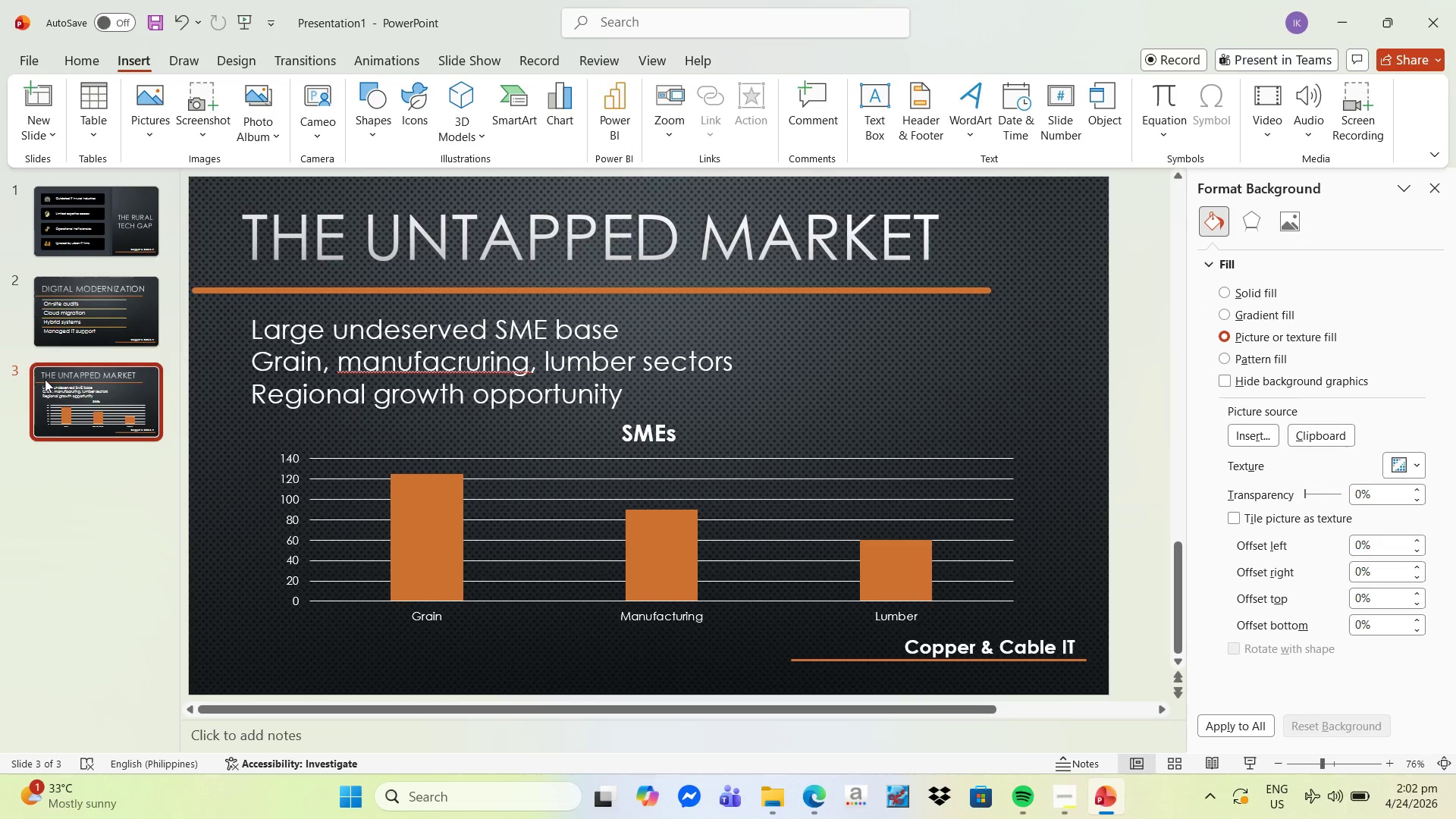 
key(Control+C)
 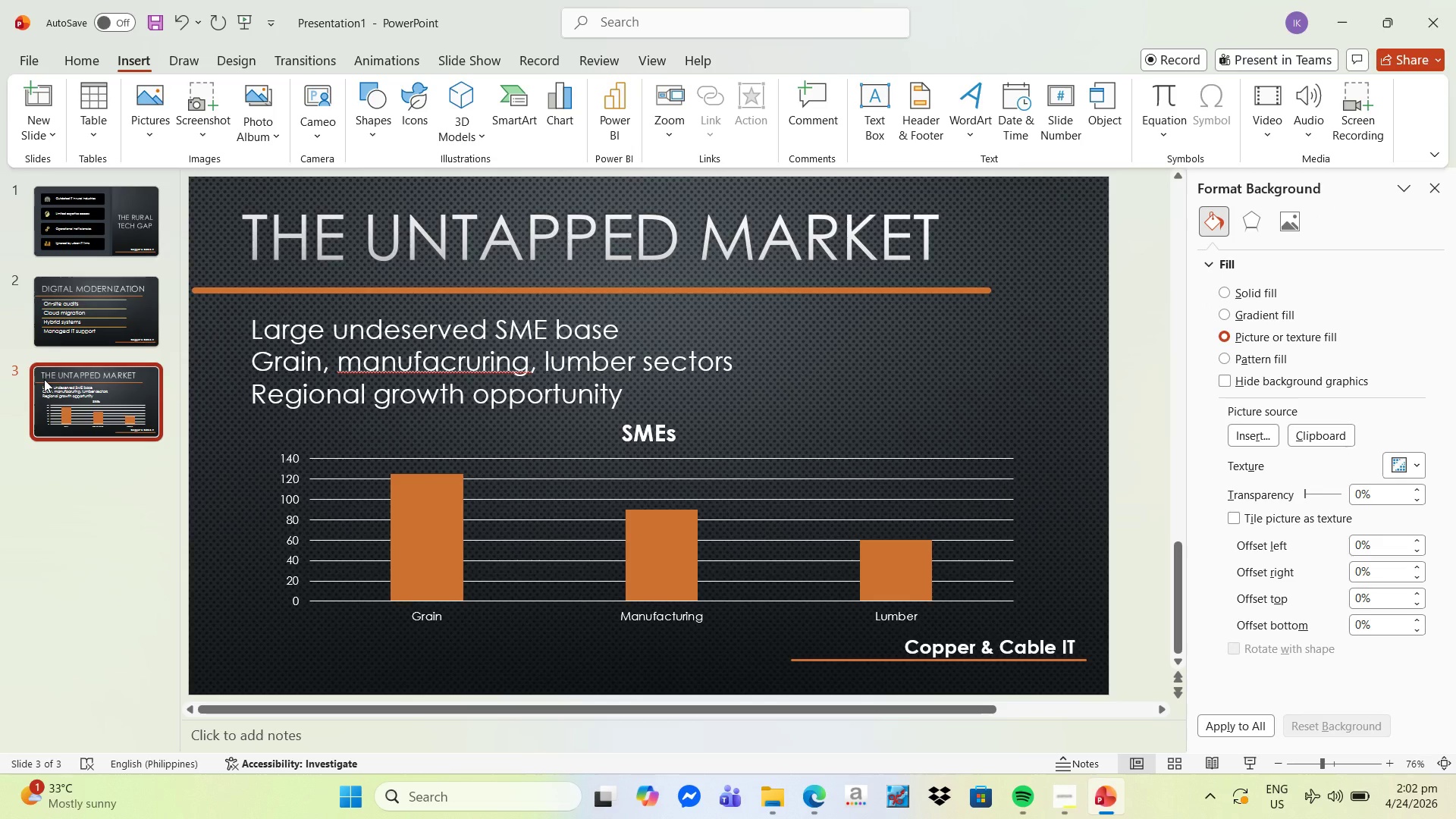 
key(Control+V)
 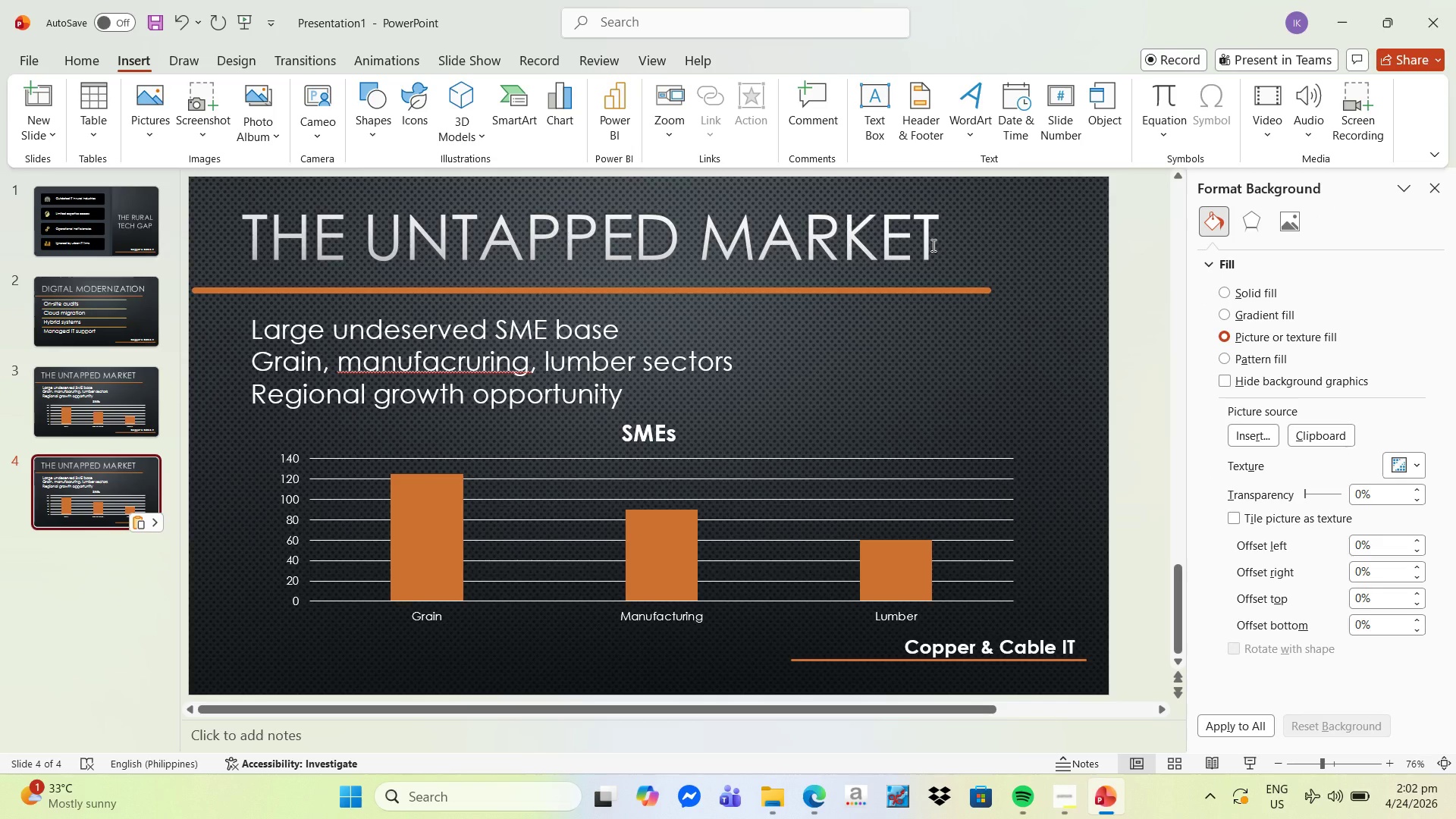 
wait(6.64)
 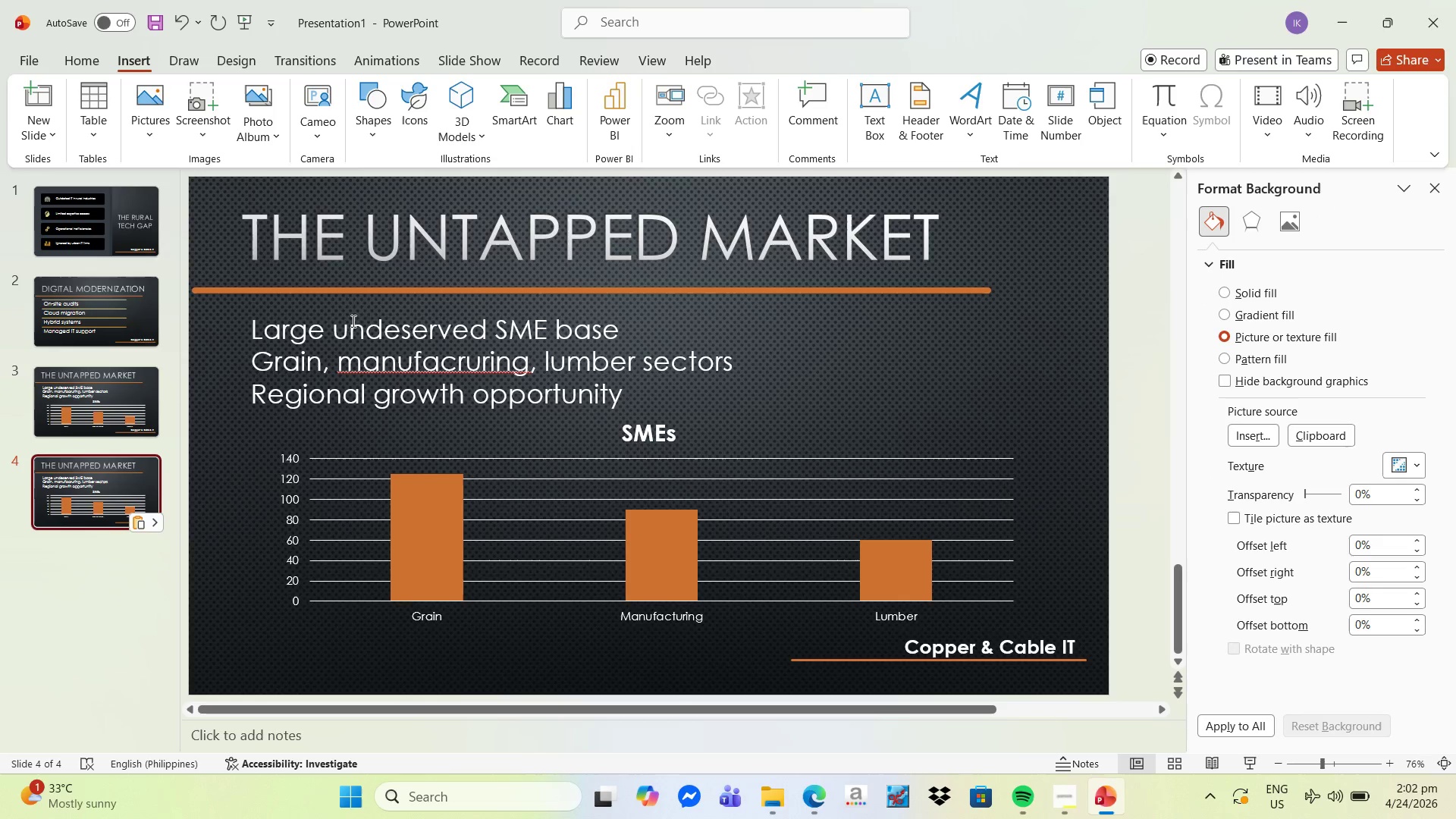 
left_click([940, 244])
 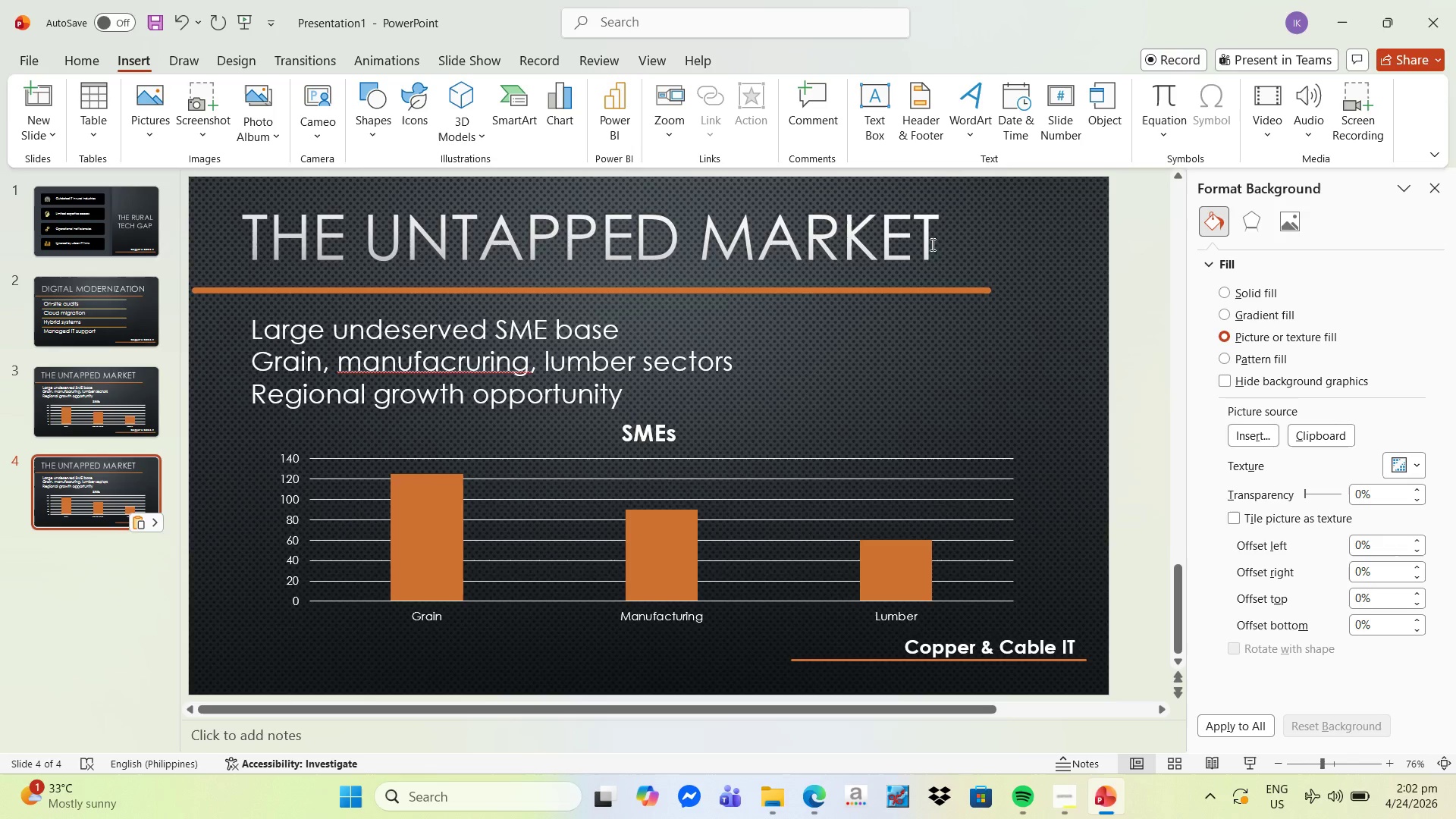 
left_click([931, 244])
 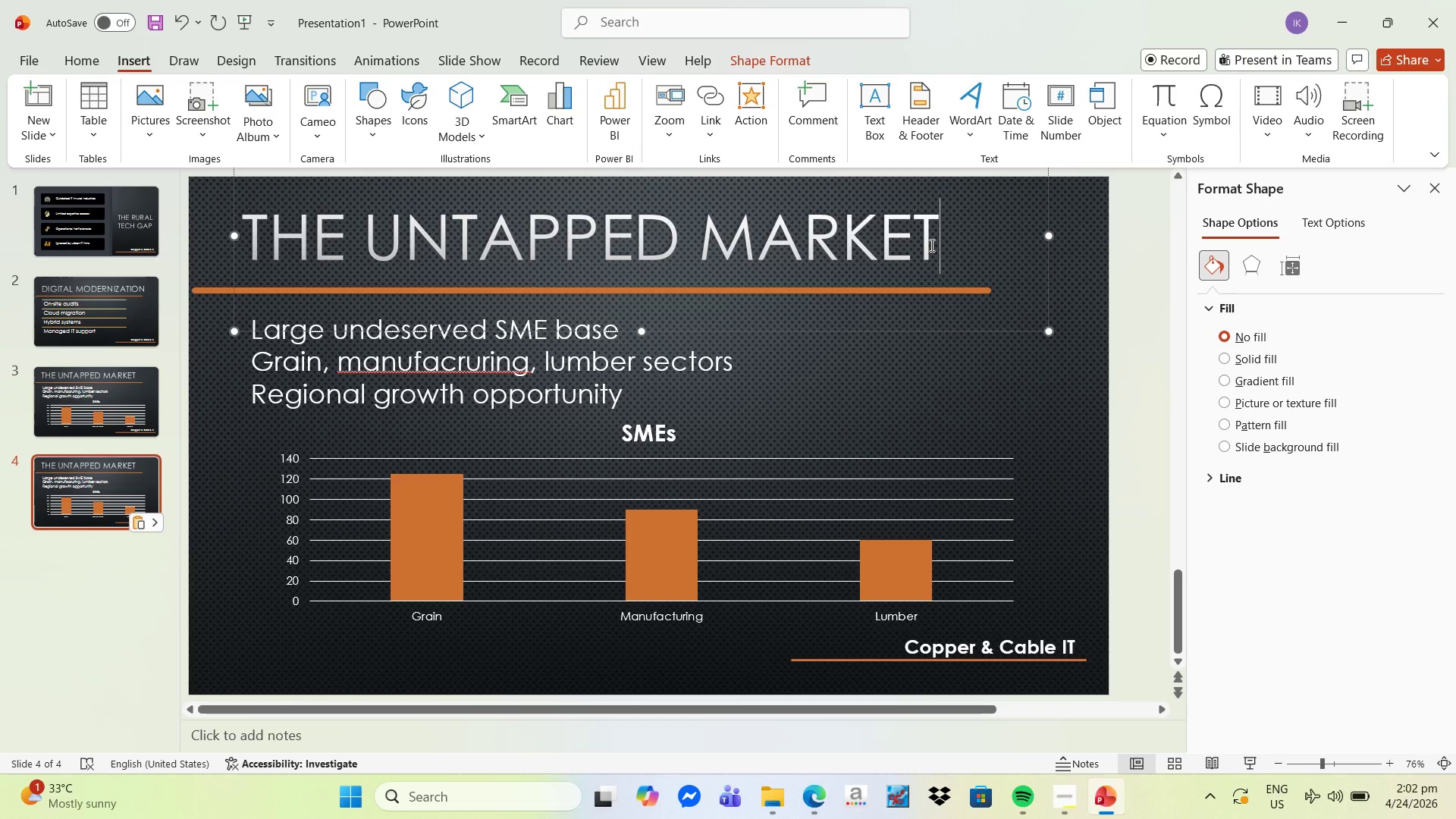 
hold_key(key=Backspace, duration=1.0)
 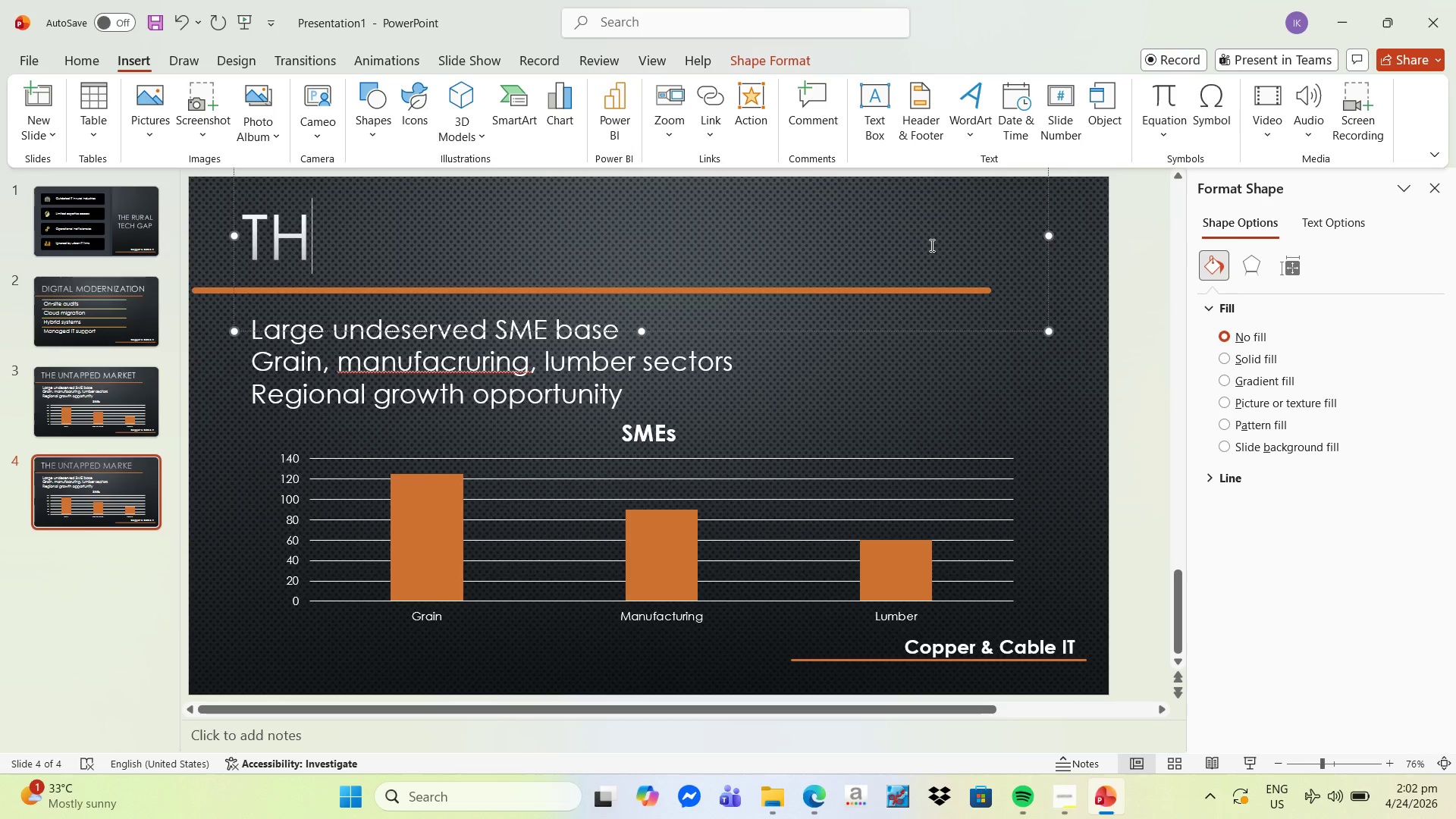 
key(Backspace)
key(Backspace)
type(Subscription stability)
 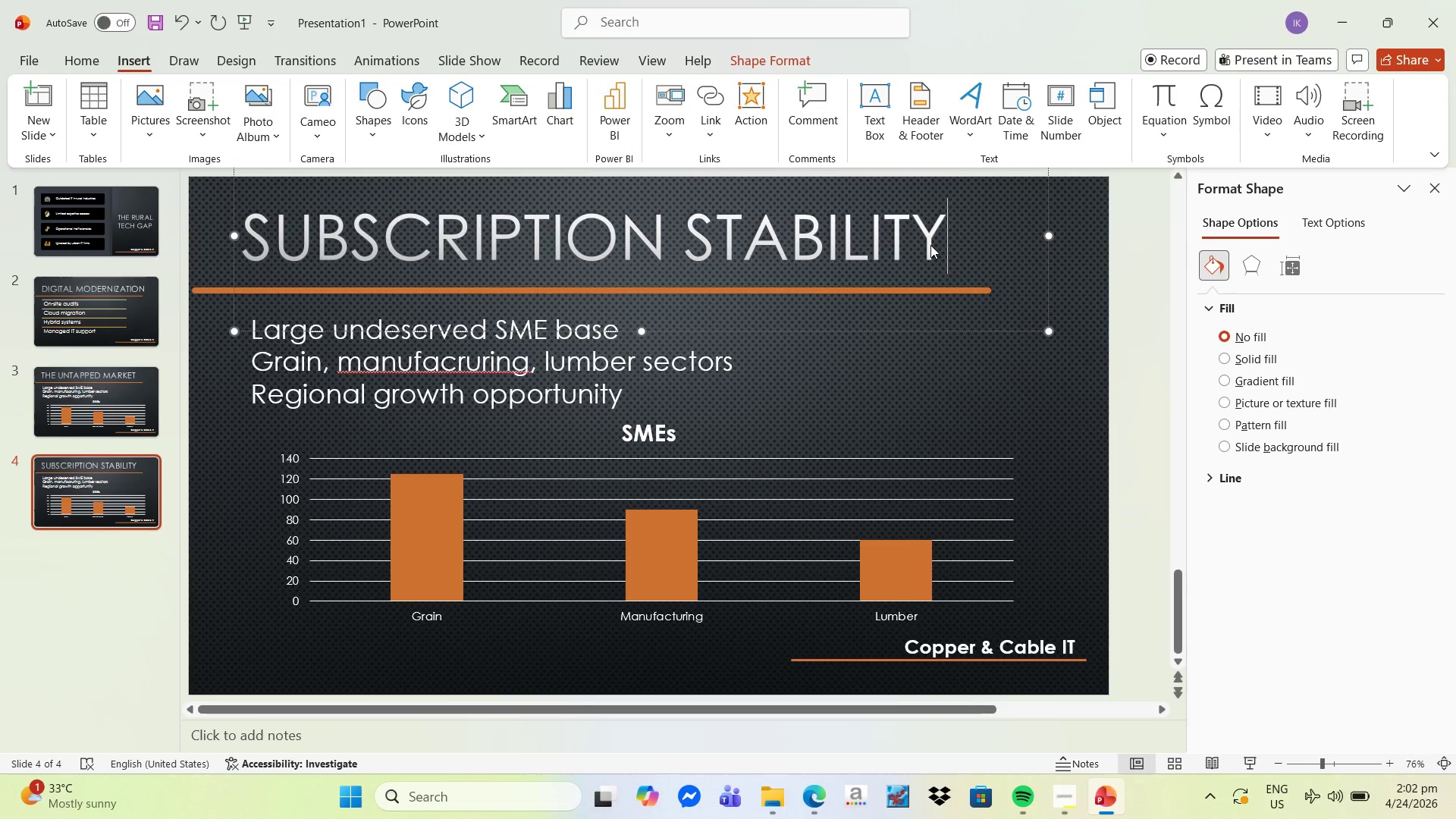 
left_click([407, 447])
 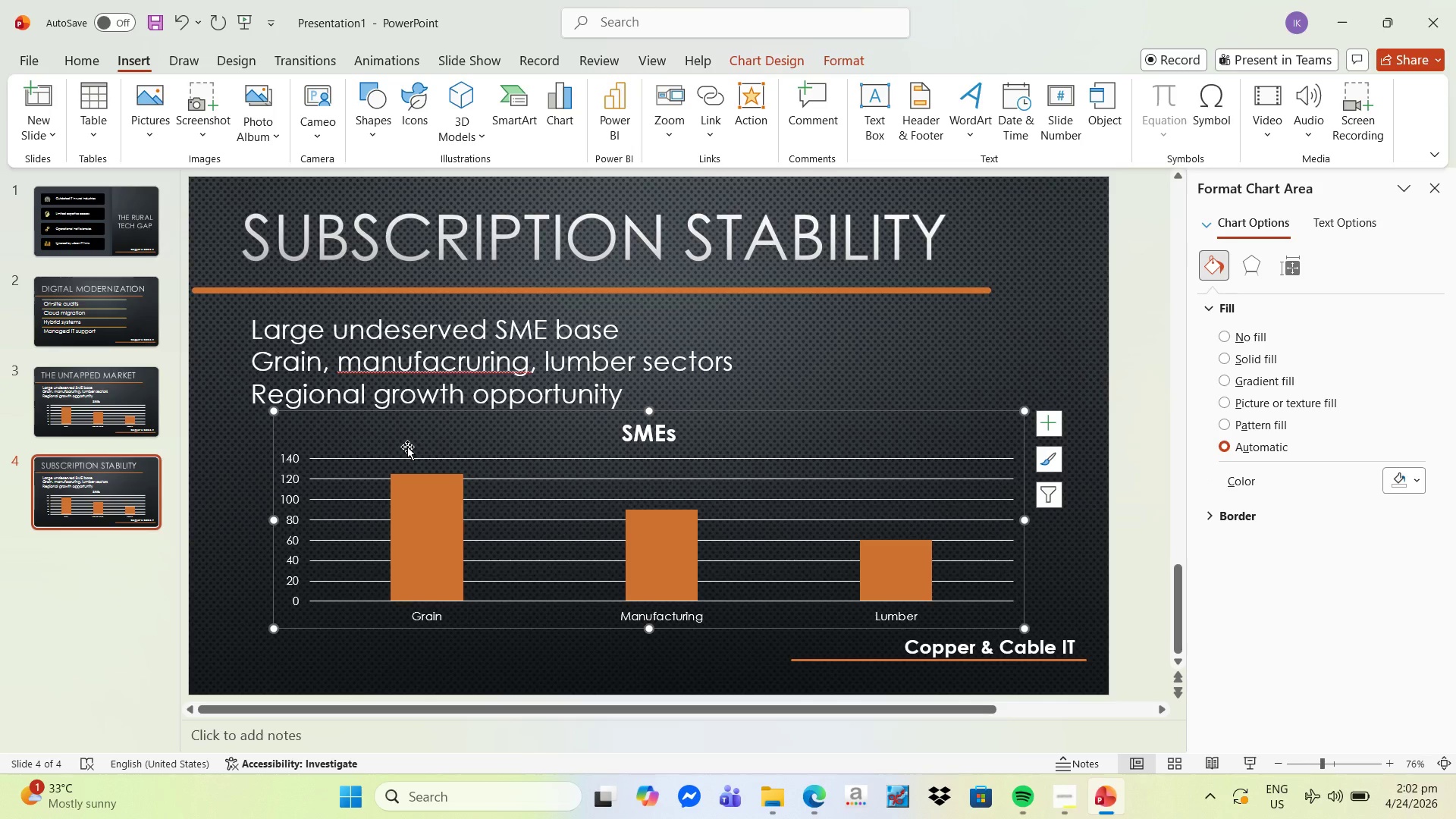 
key(Delete)
 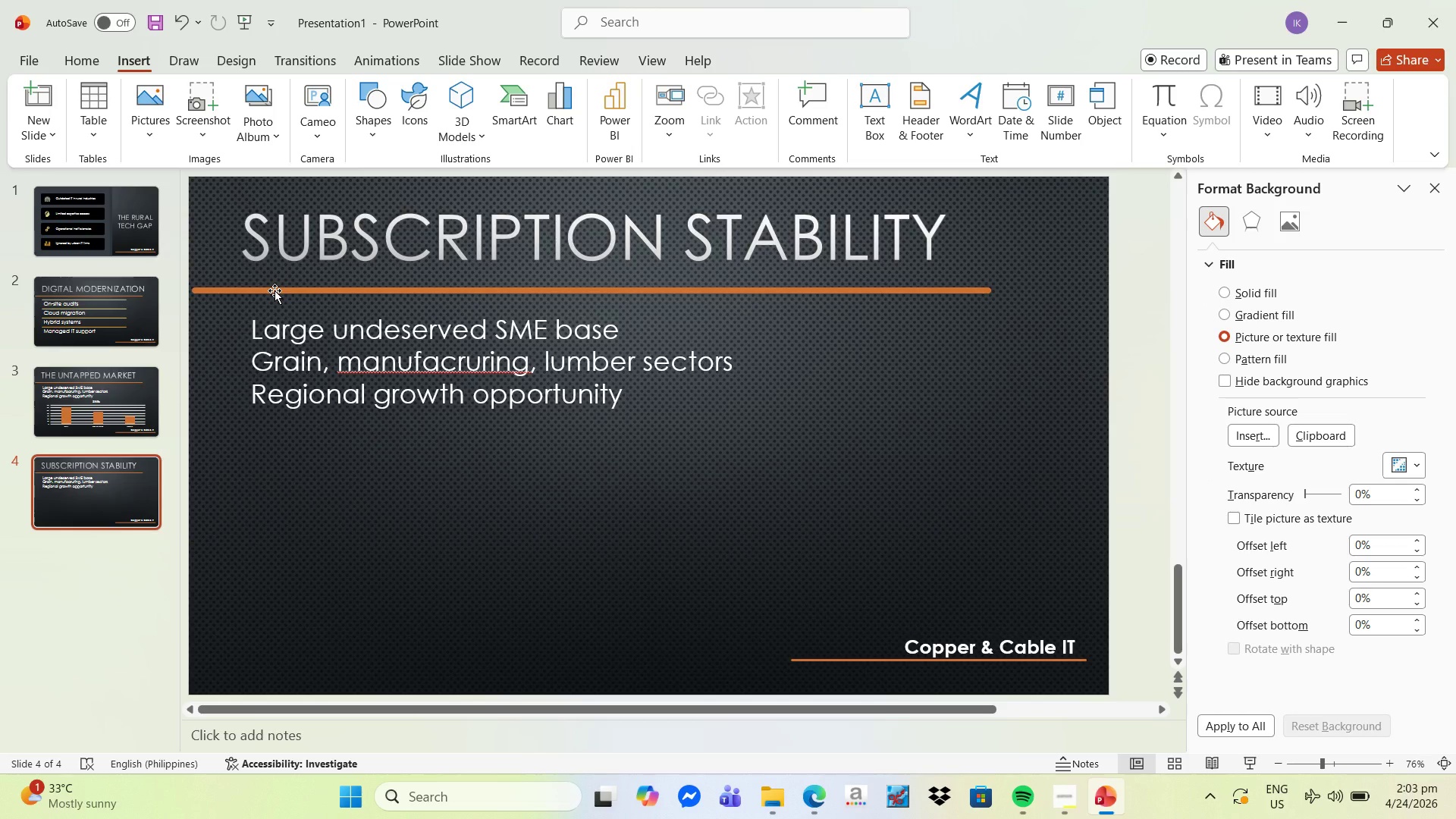 
left_click([247, 330])
 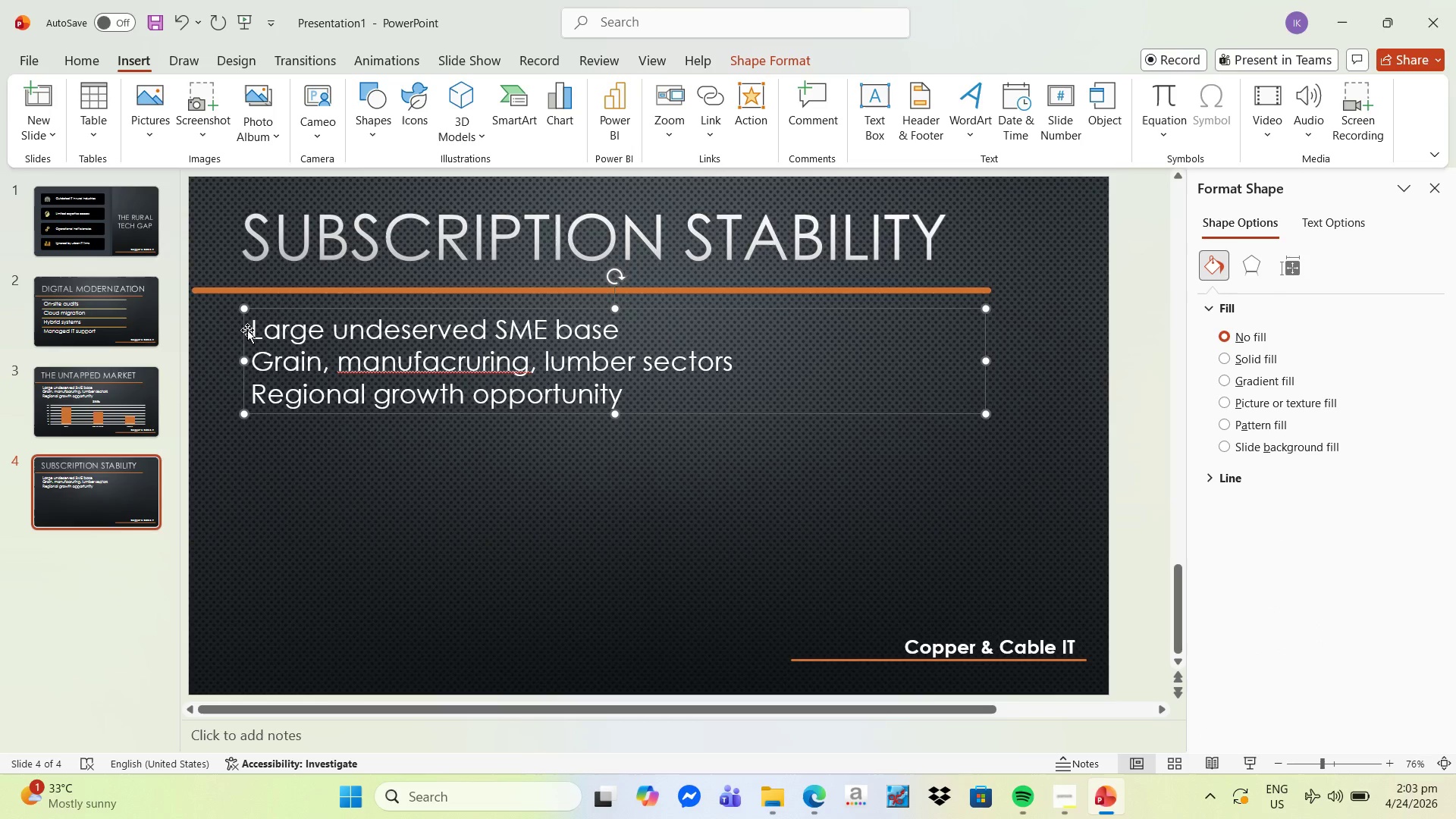 
left_click_drag(start_coordinate=[247, 330], to_coordinate=[234, 391])
 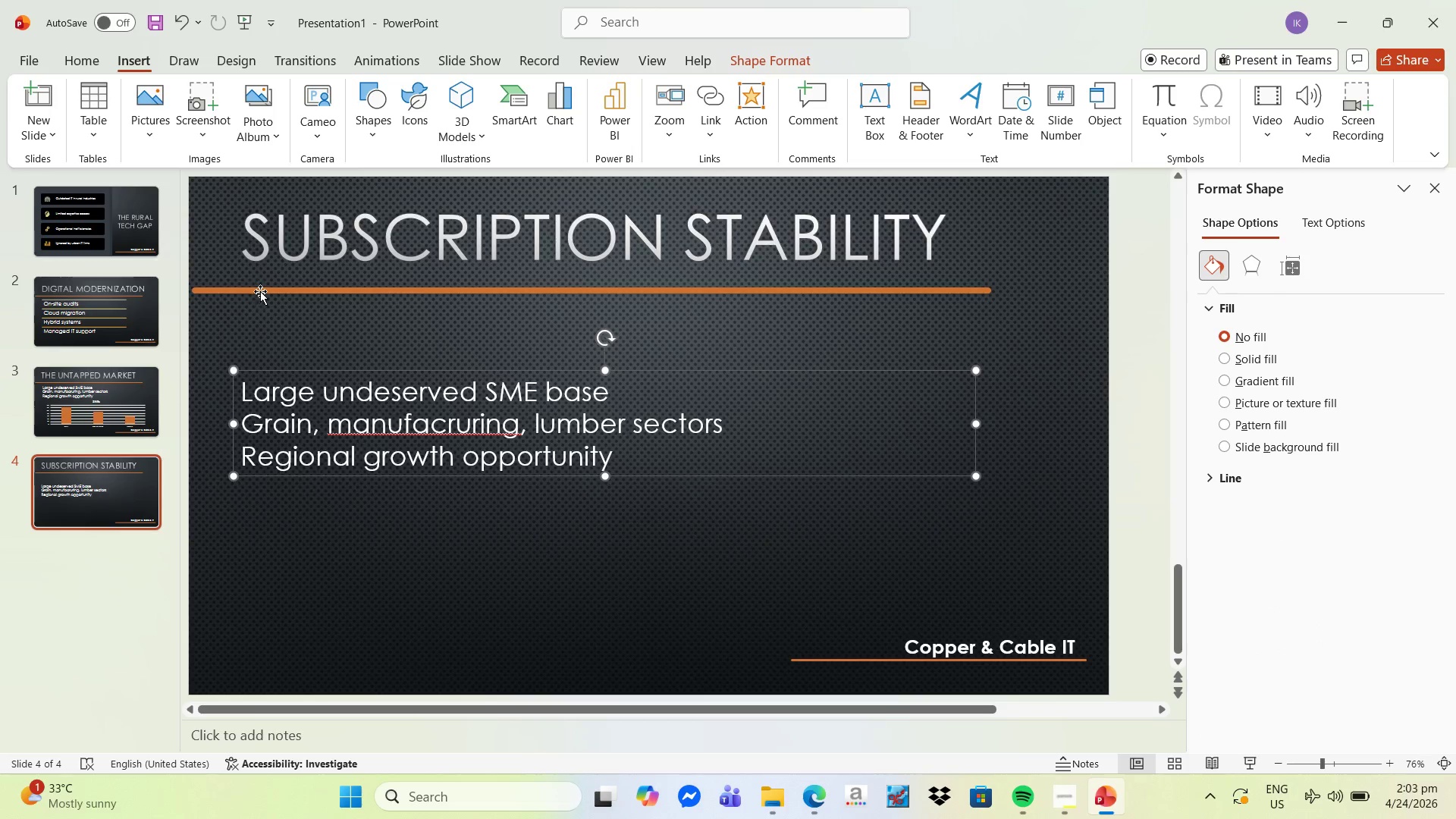 
left_click([262, 289])
 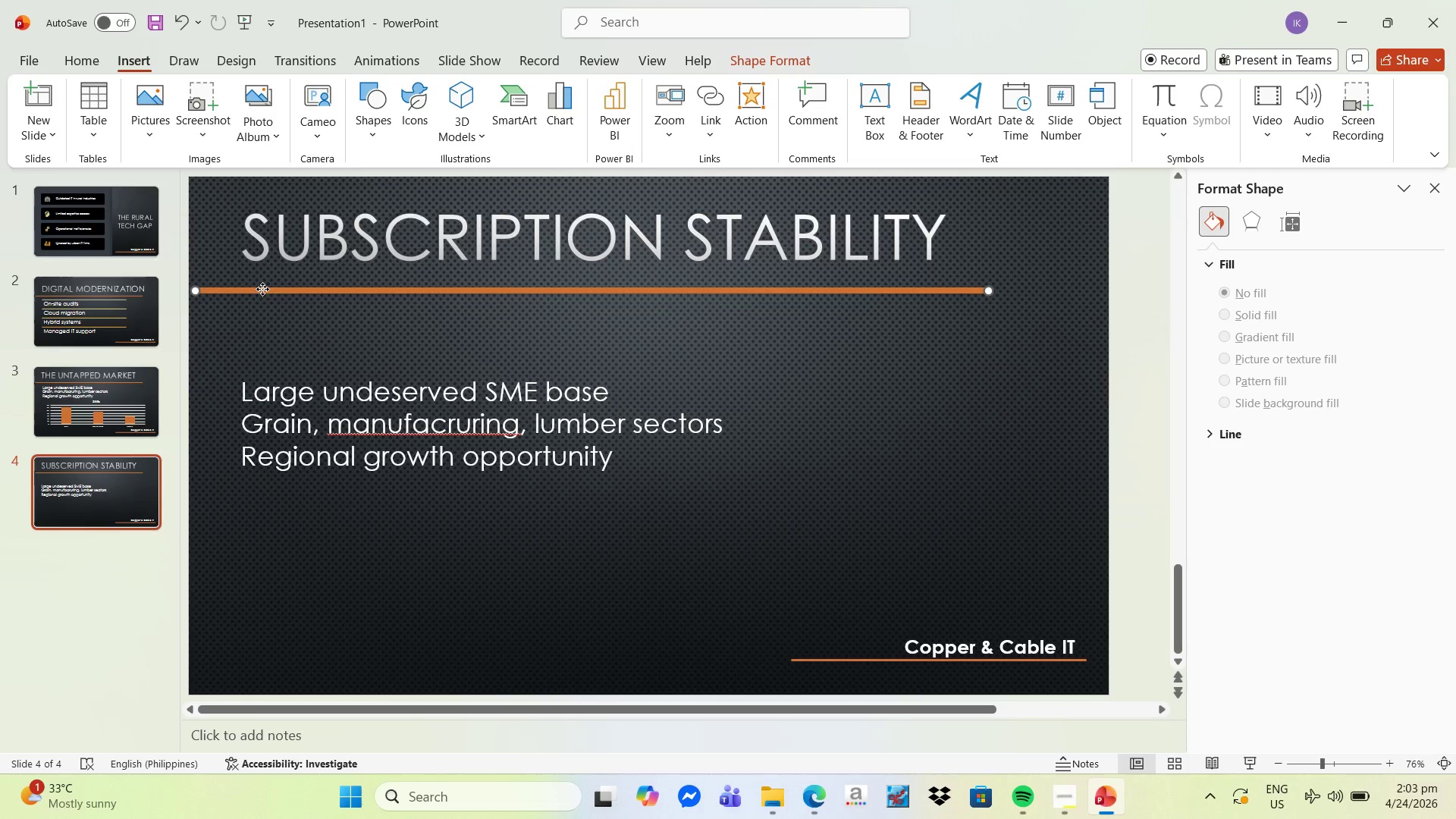 
left_click_drag(start_coordinate=[262, 289], to_coordinate=[262, 315])
 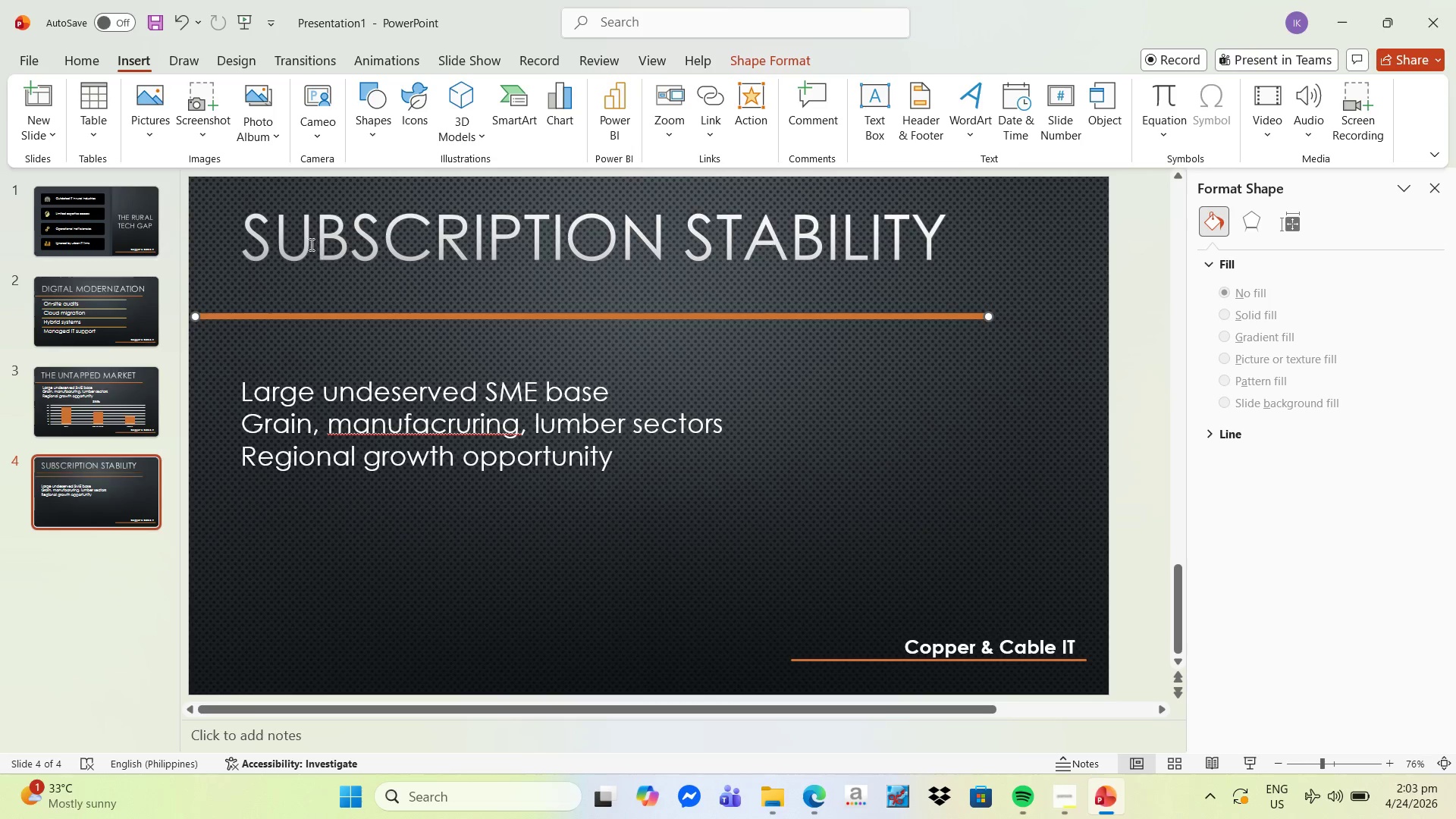 
left_click([309, 243])
 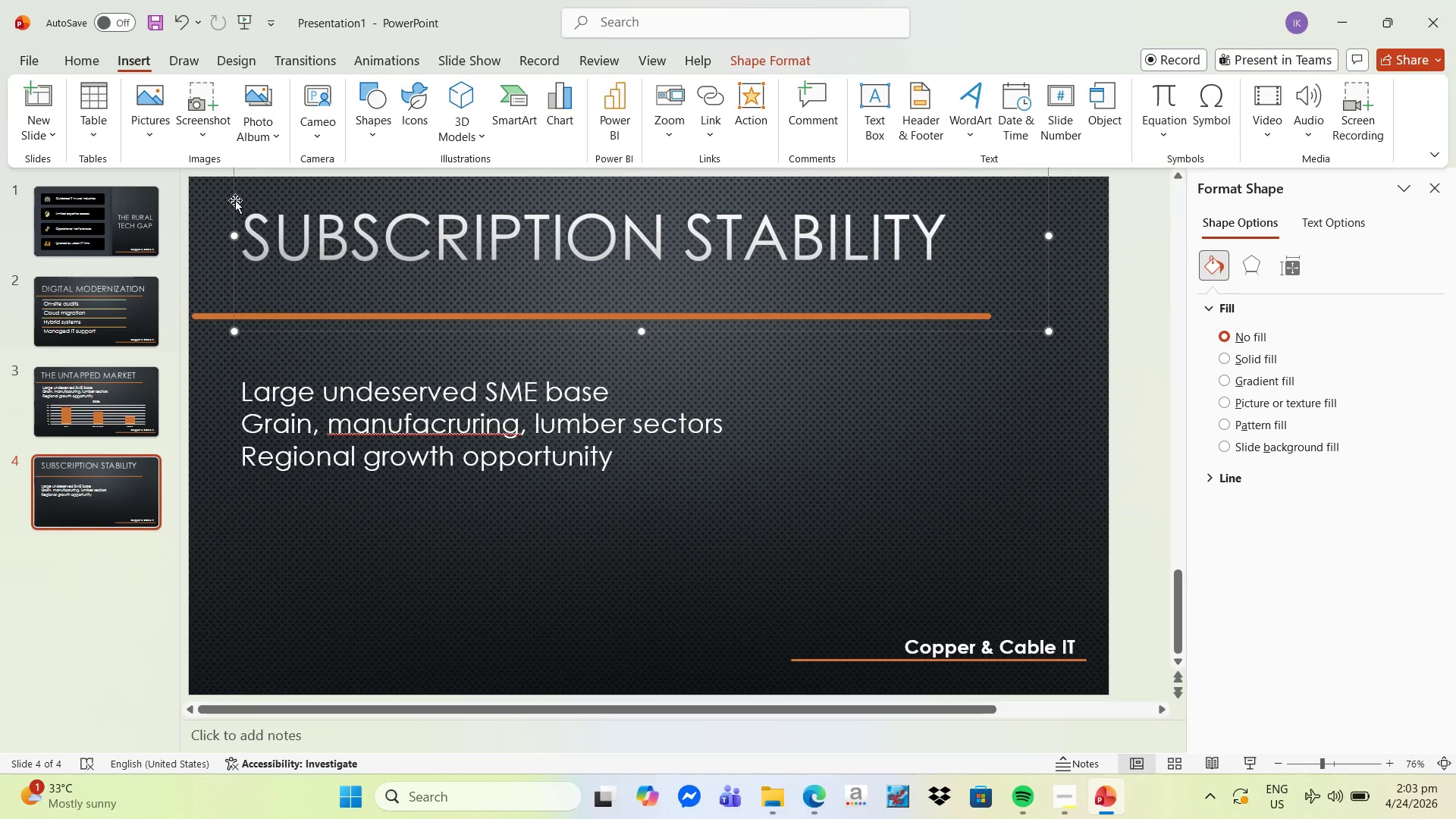 
left_click_drag(start_coordinate=[235, 200], to_coordinate=[237, 221])
 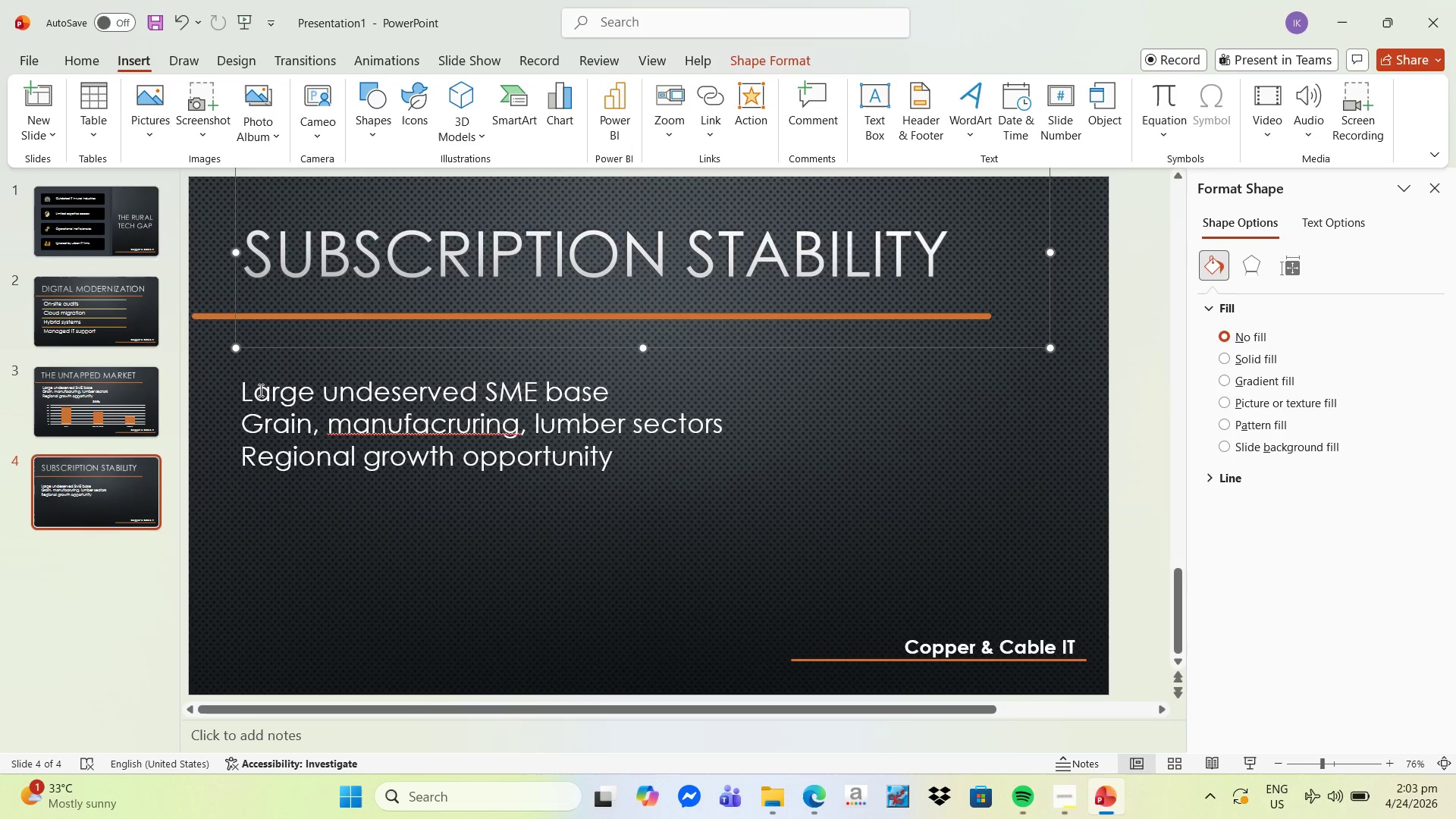 
left_click_drag(start_coordinate=[243, 393], to_coordinate=[595, 482])
 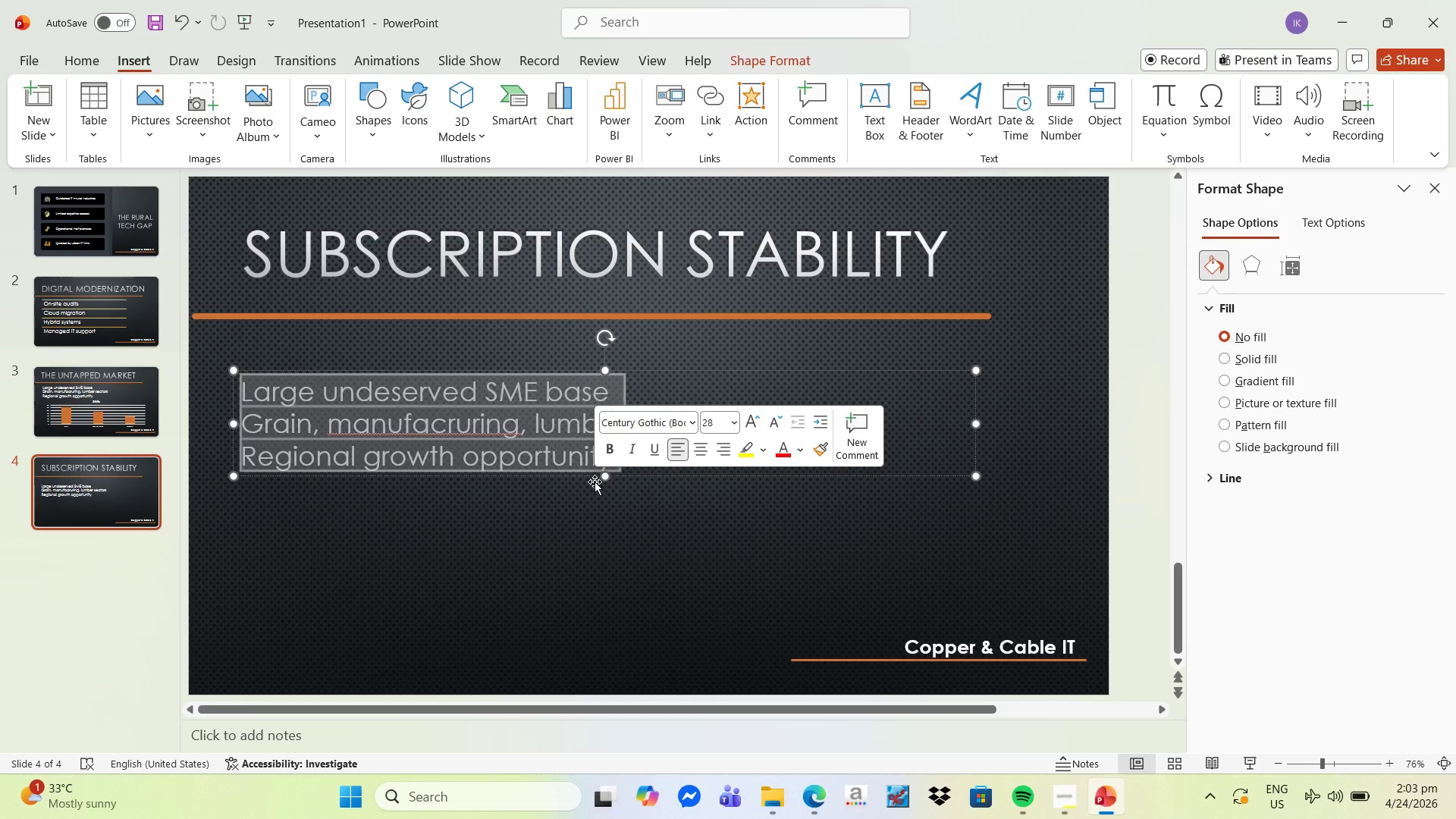 
key(Backspace)
 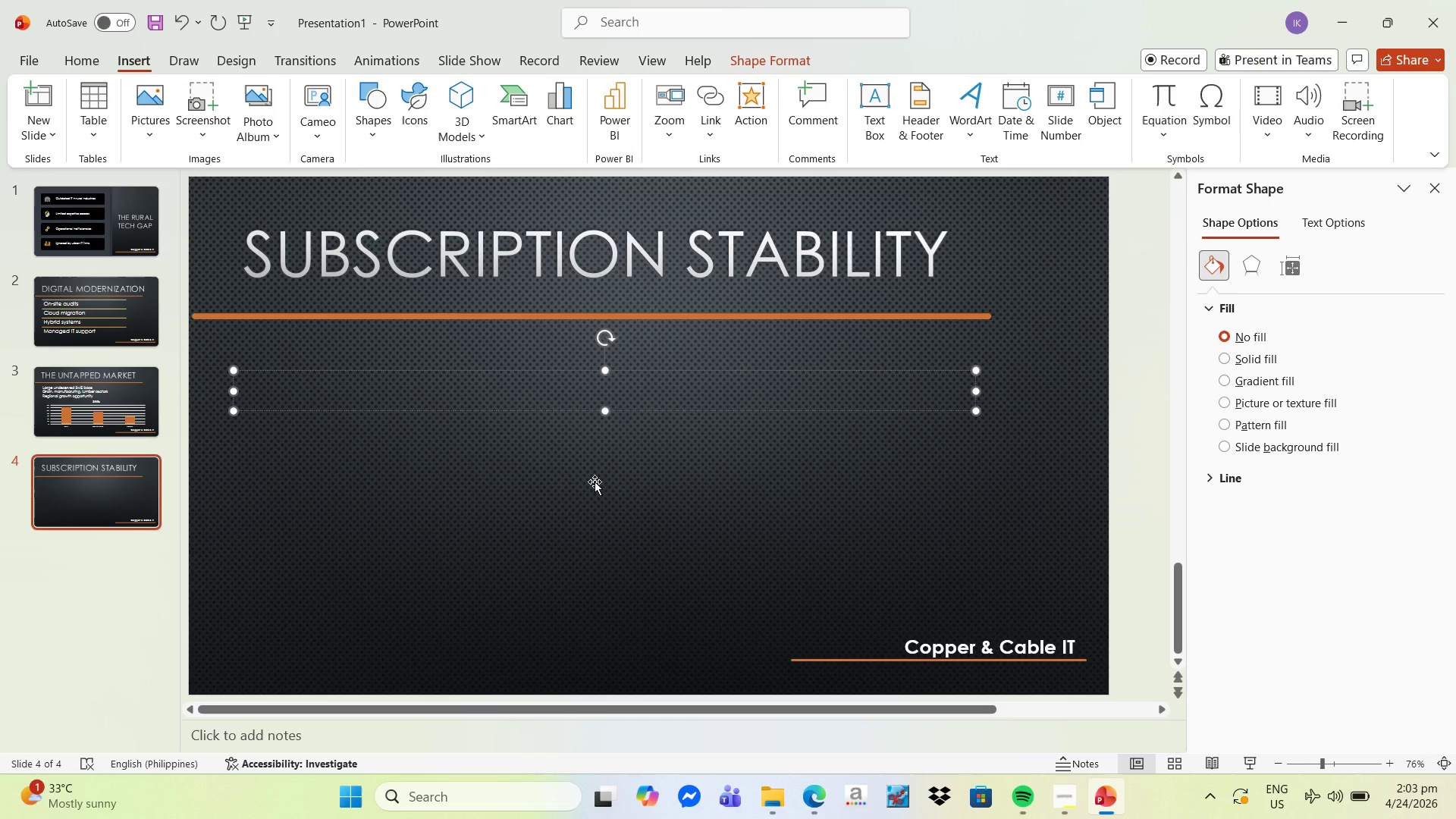 
wait(5.89)
 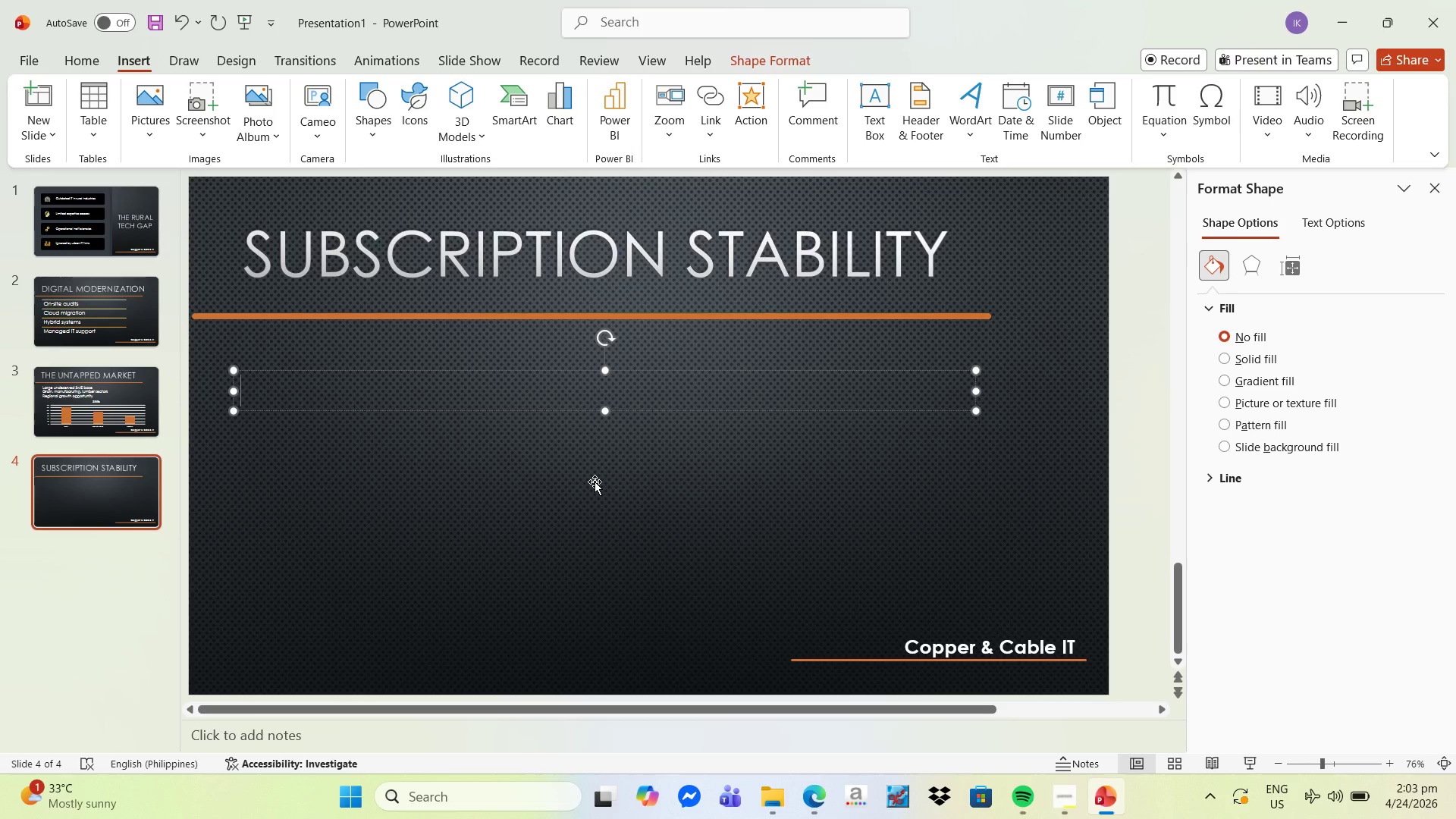 
type(Recurring subscription revenue)
 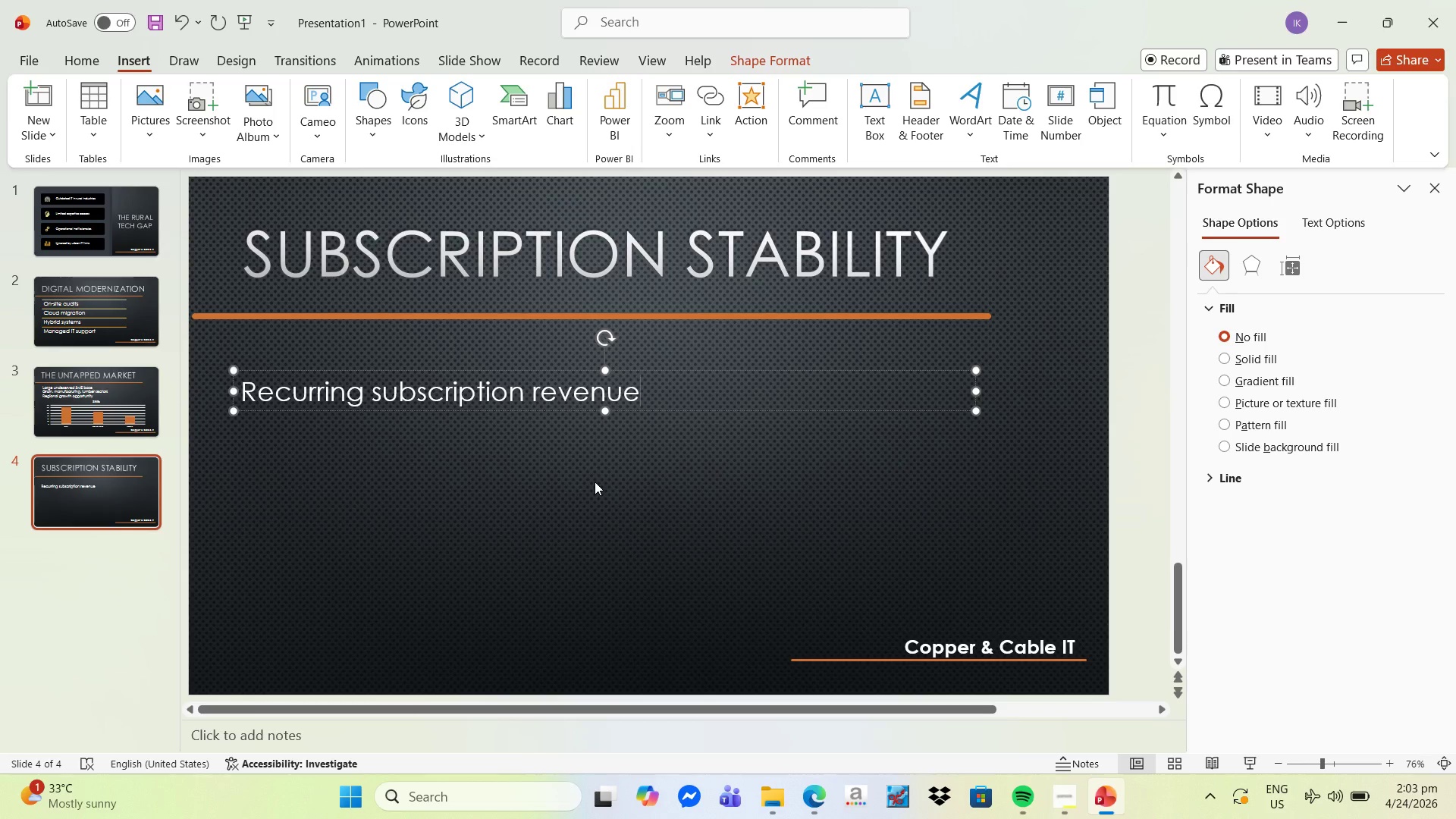 
key(Enter)
 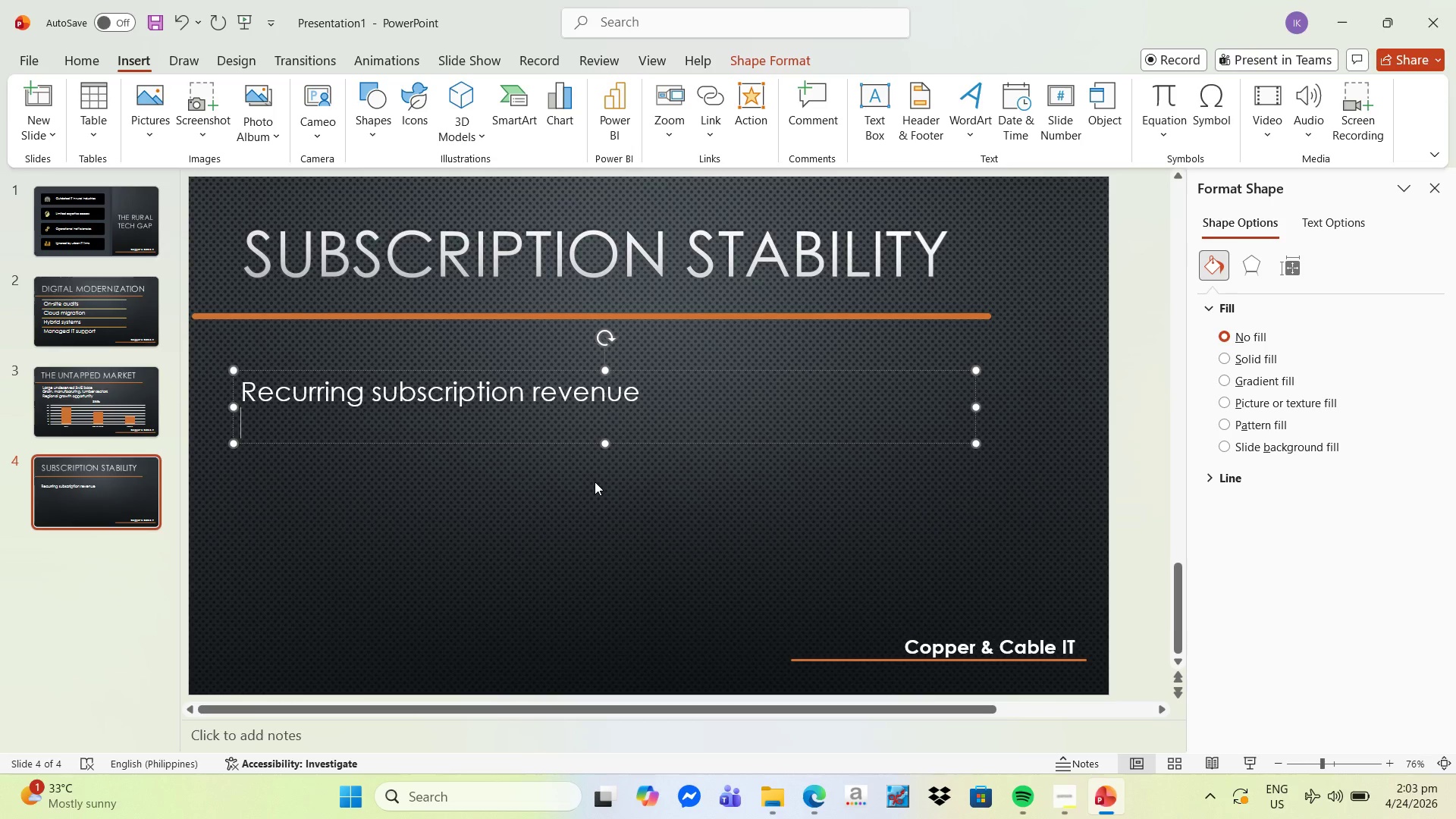 
type(tiered )
 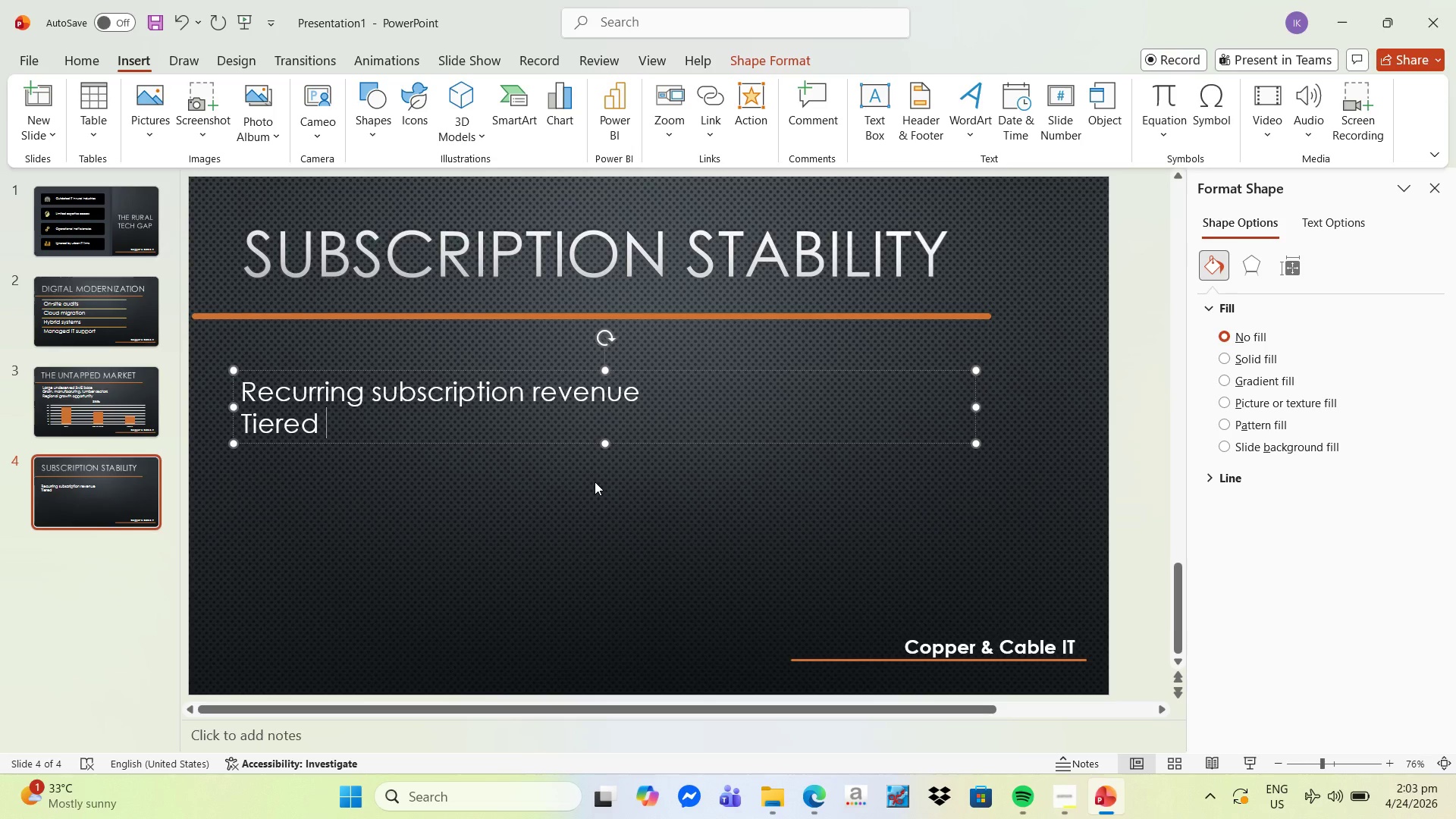 
type(P)
key(Backspace)
type(pricing)
 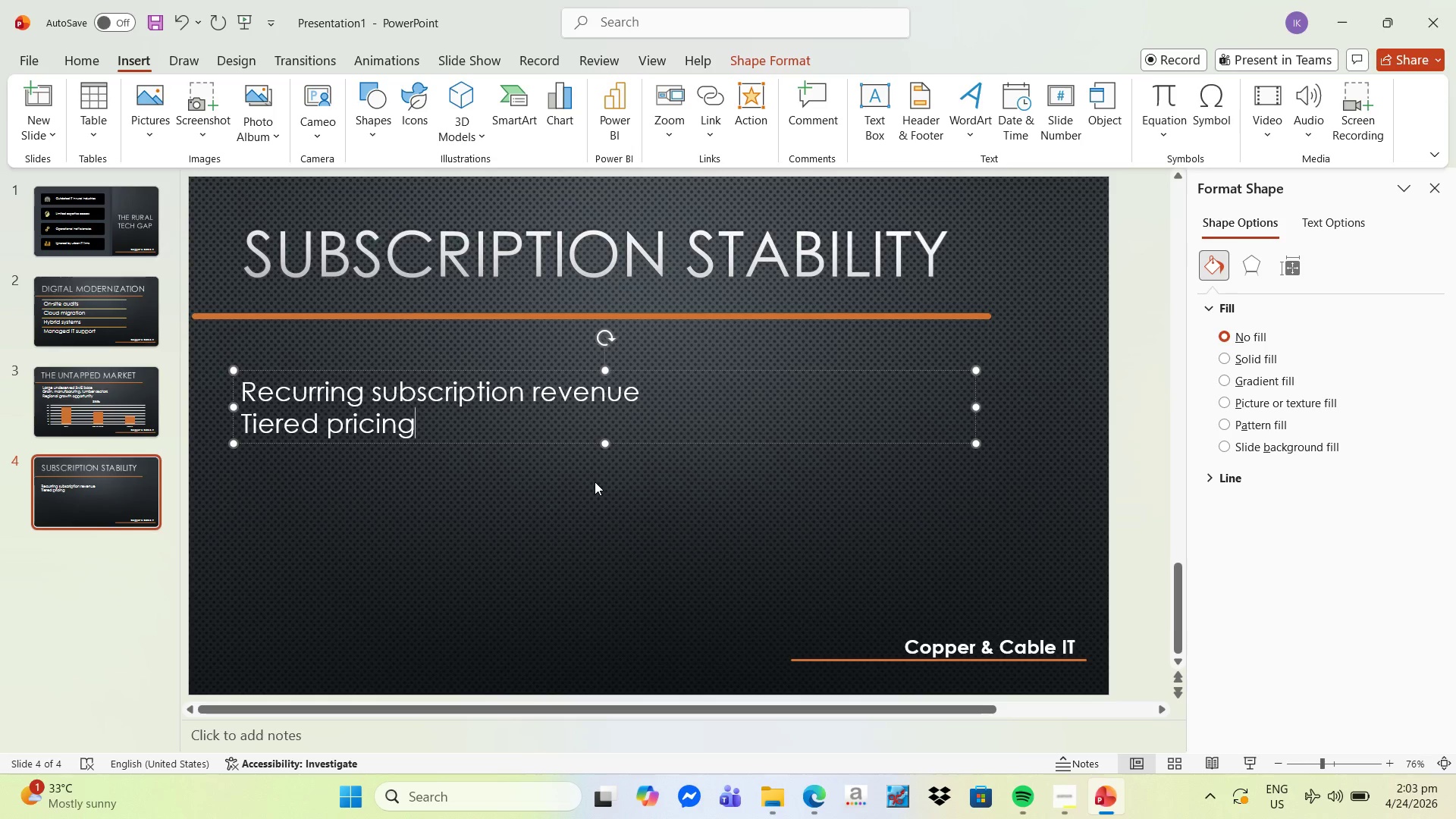 
key(Enter)
 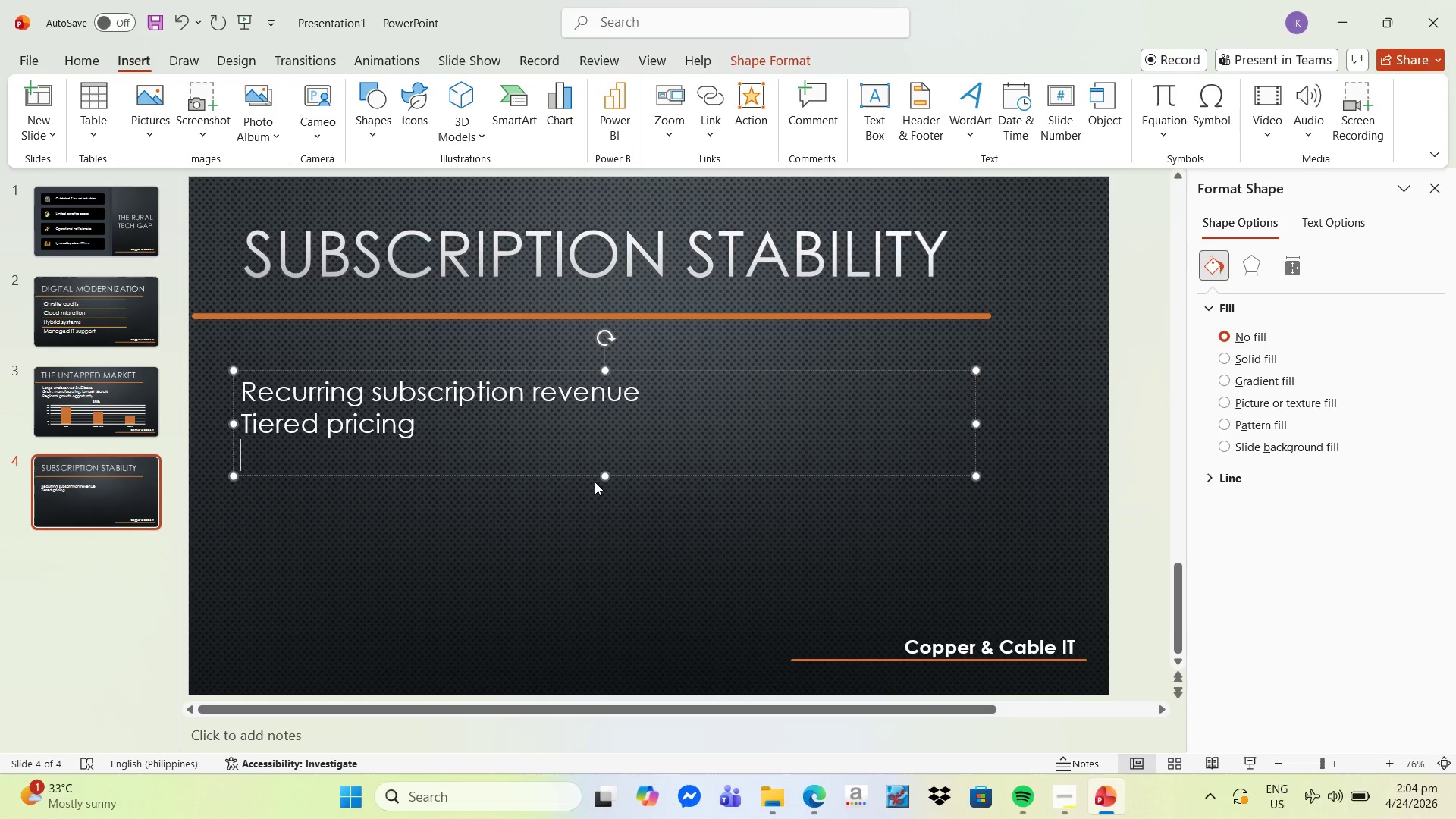 
type(high retention)
 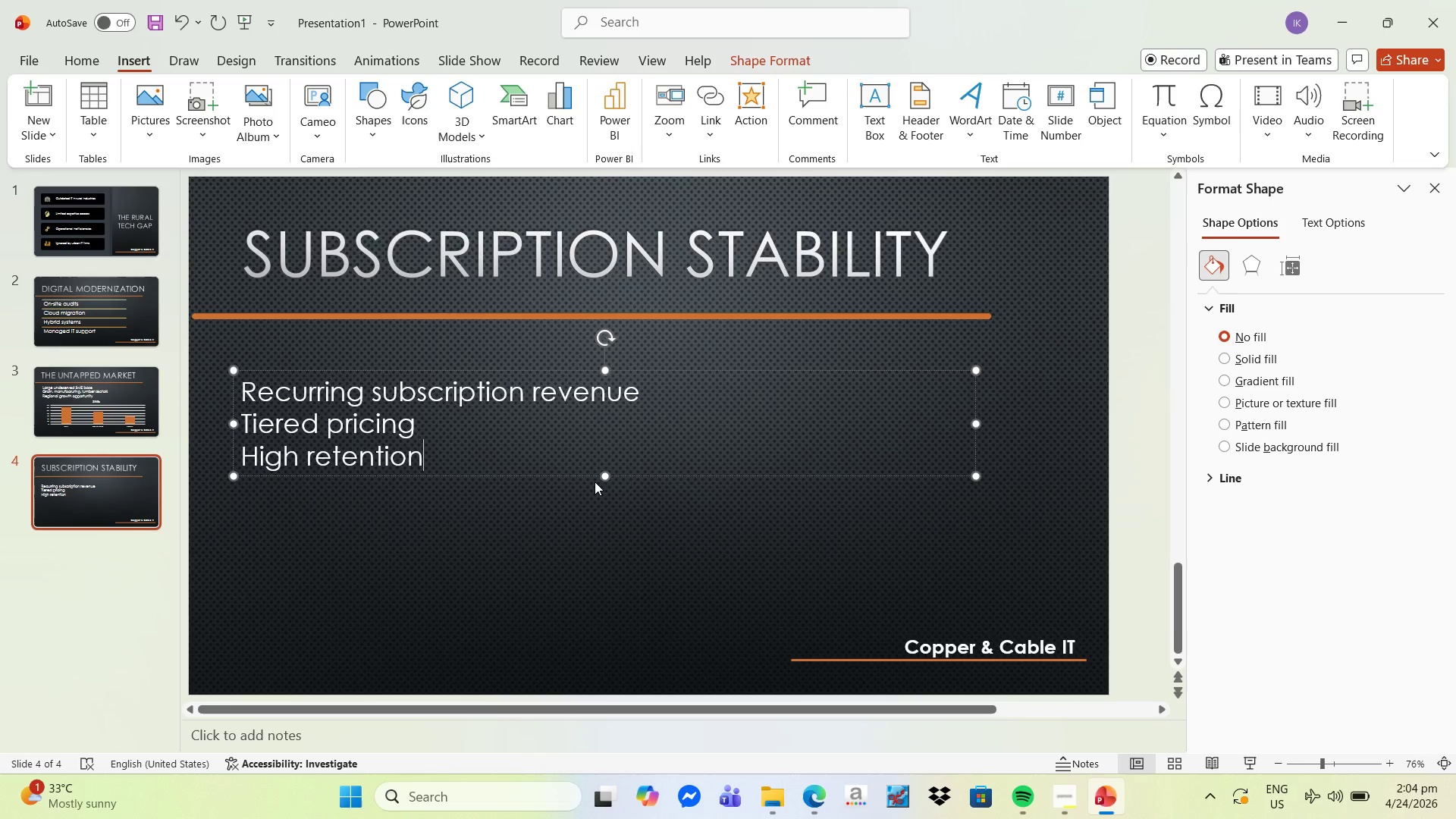 
key(Enter)
 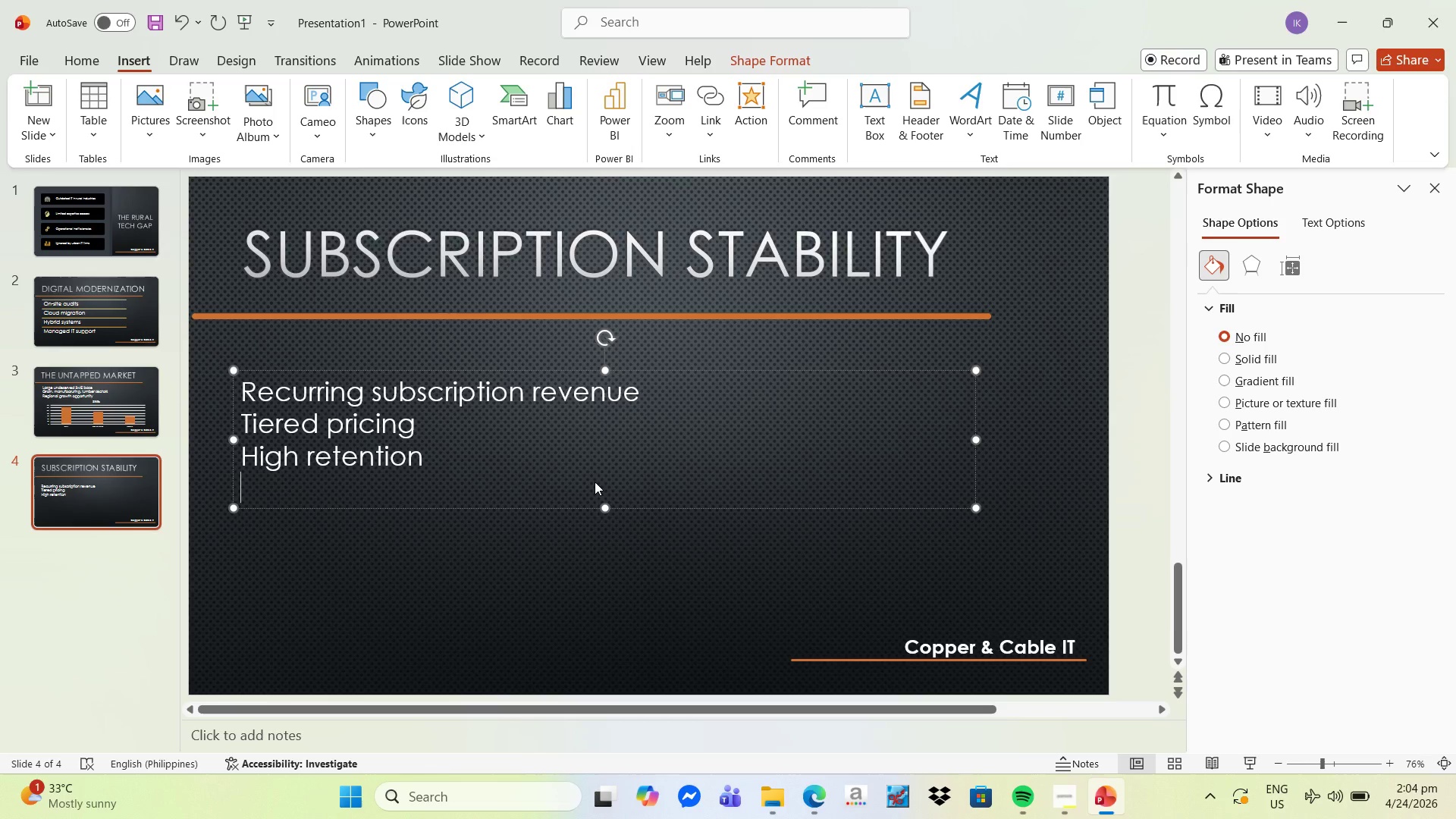 
type(Predictable cash flow)
 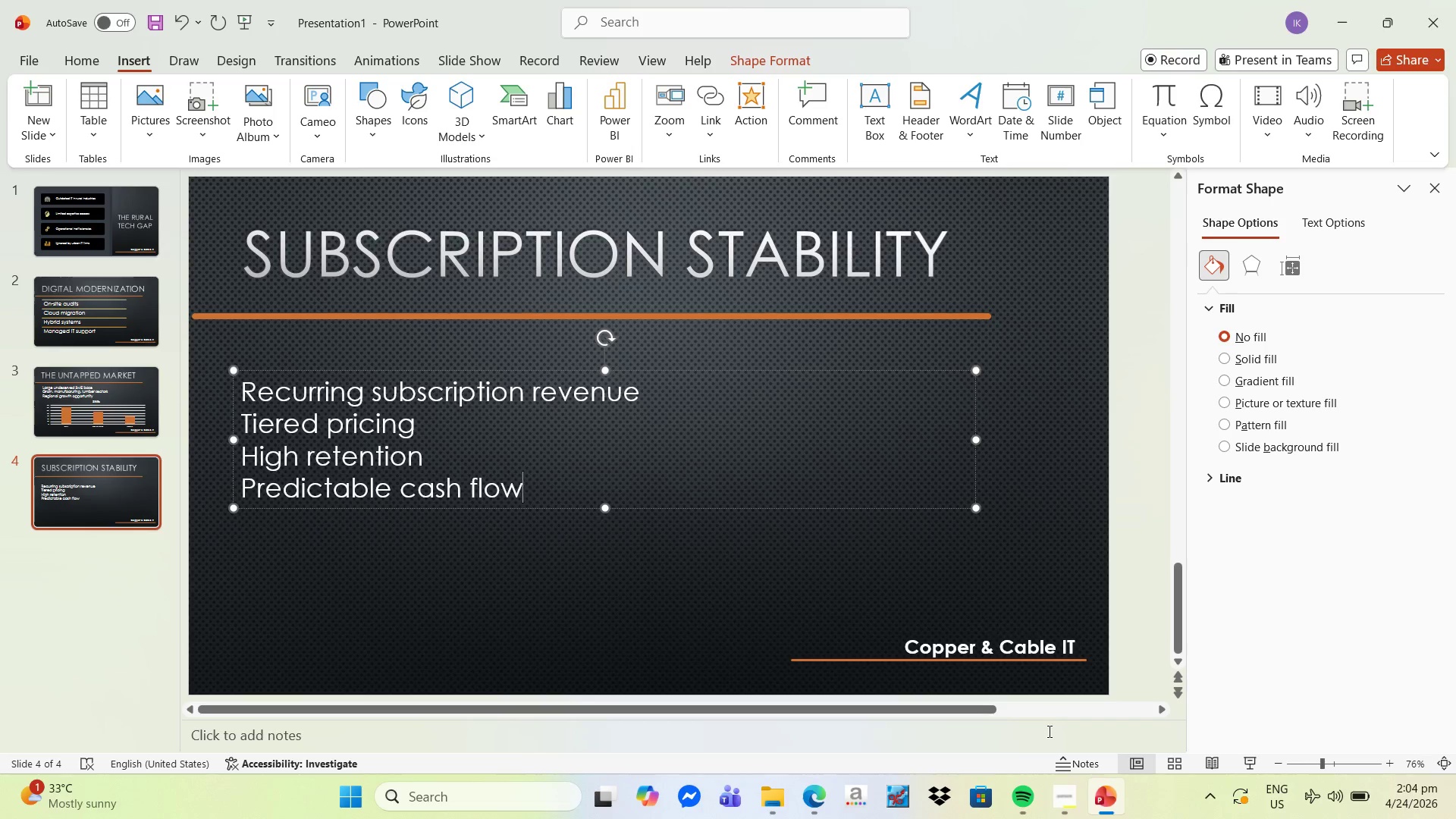 
left_click([1057, 790])